 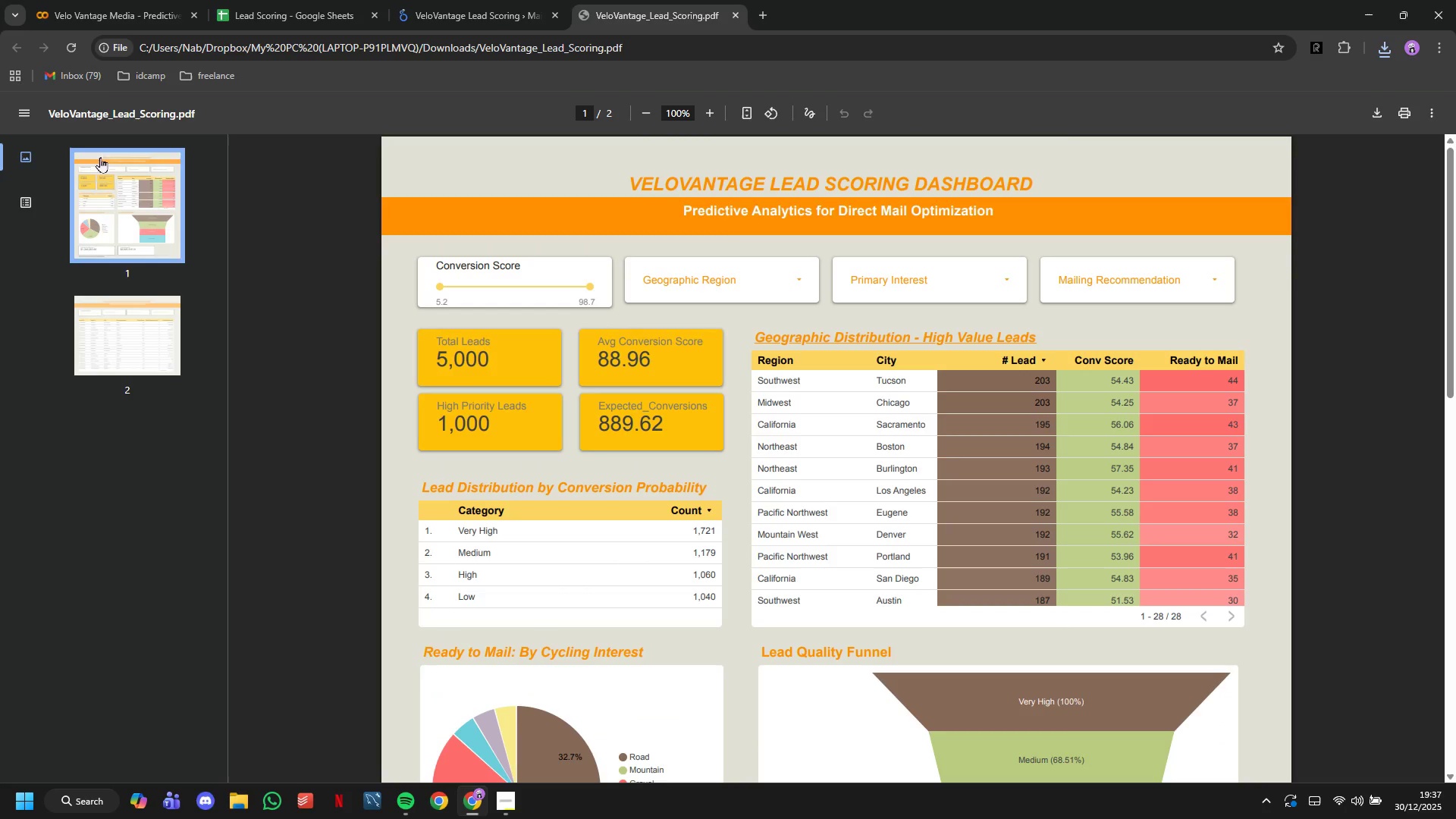 
left_click([83, 0])
 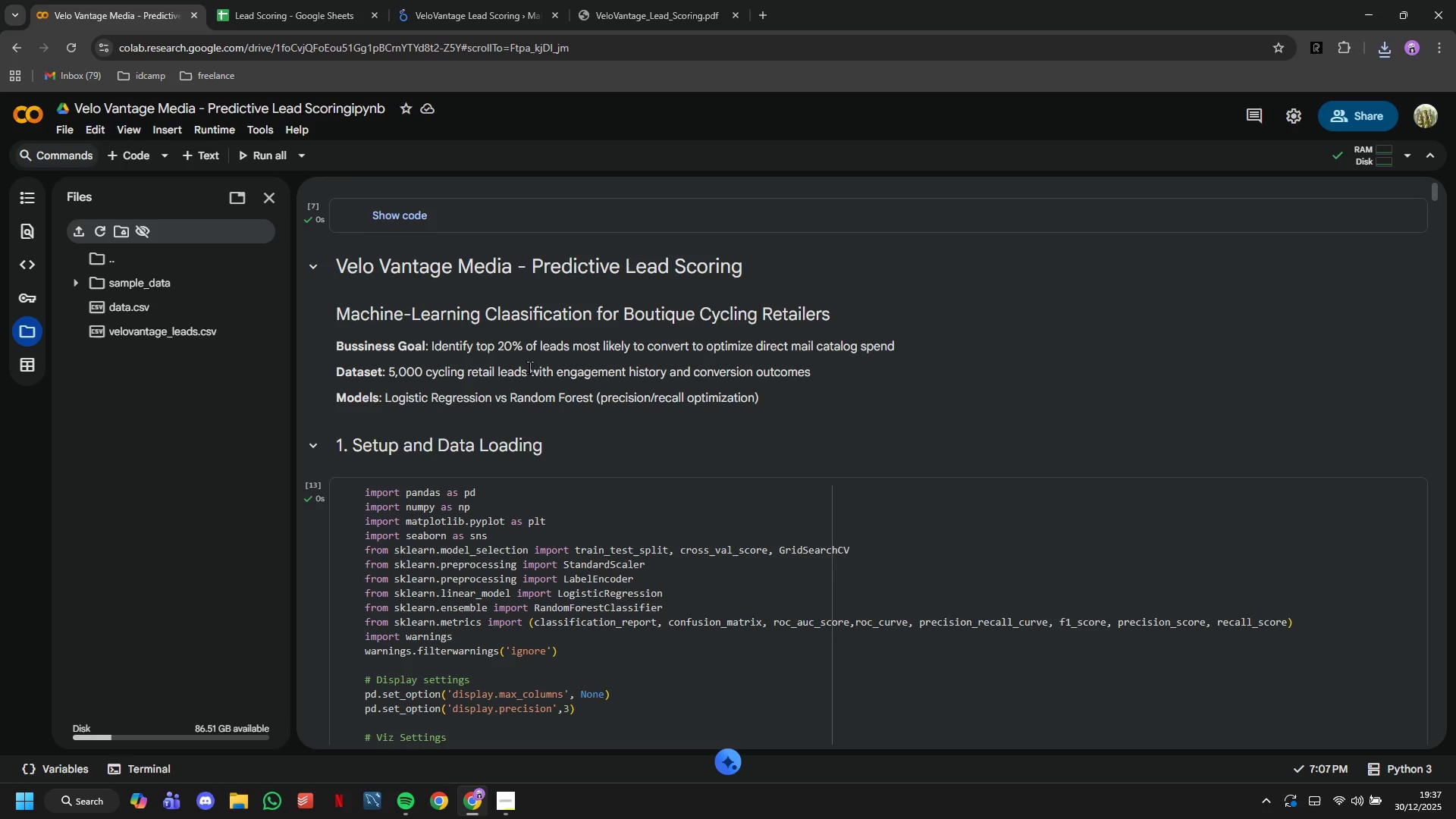 
scroll: coordinate [534, 378], scroll_direction: down, amount: 30.0
 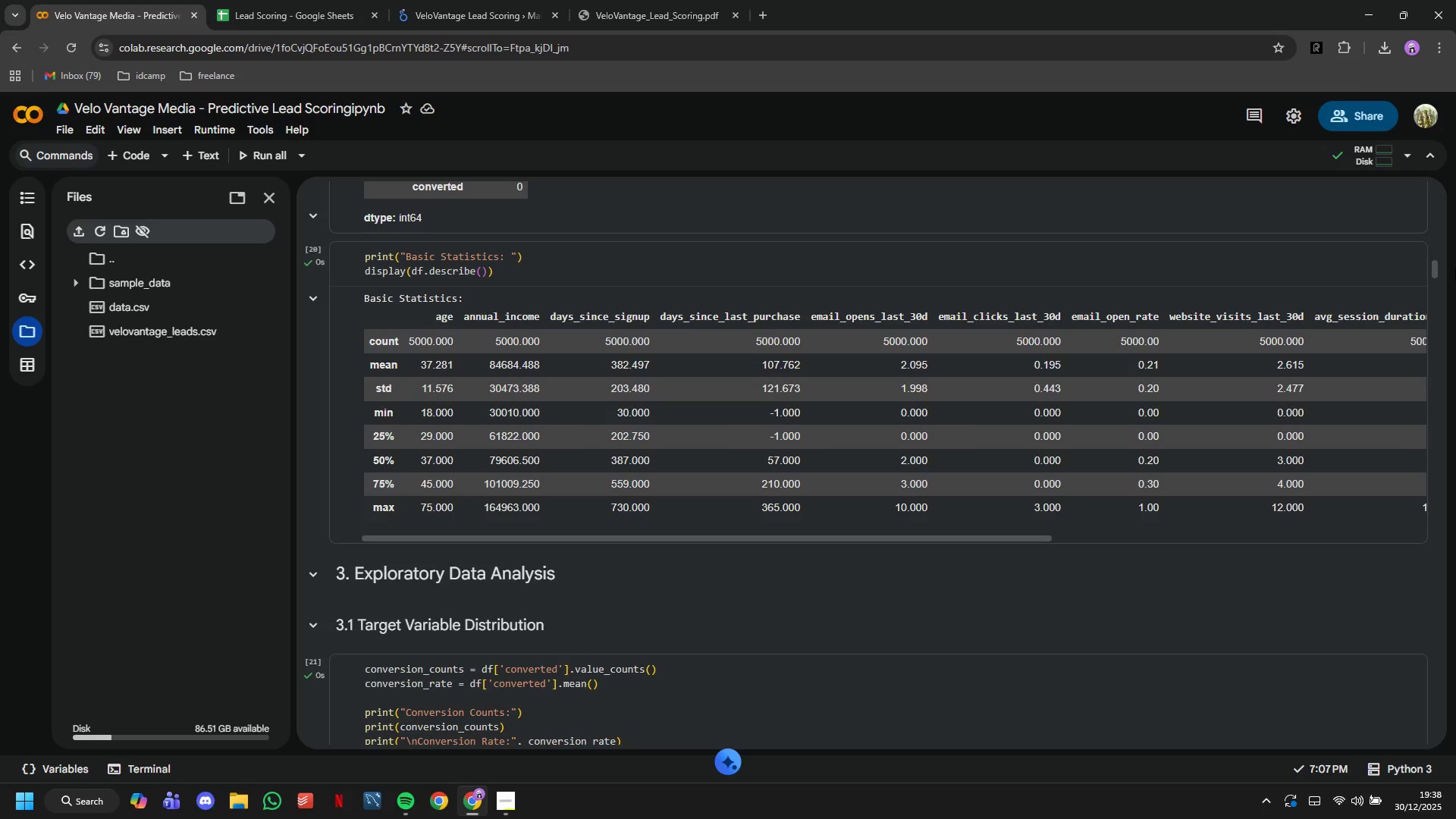 
wait(13.93)
 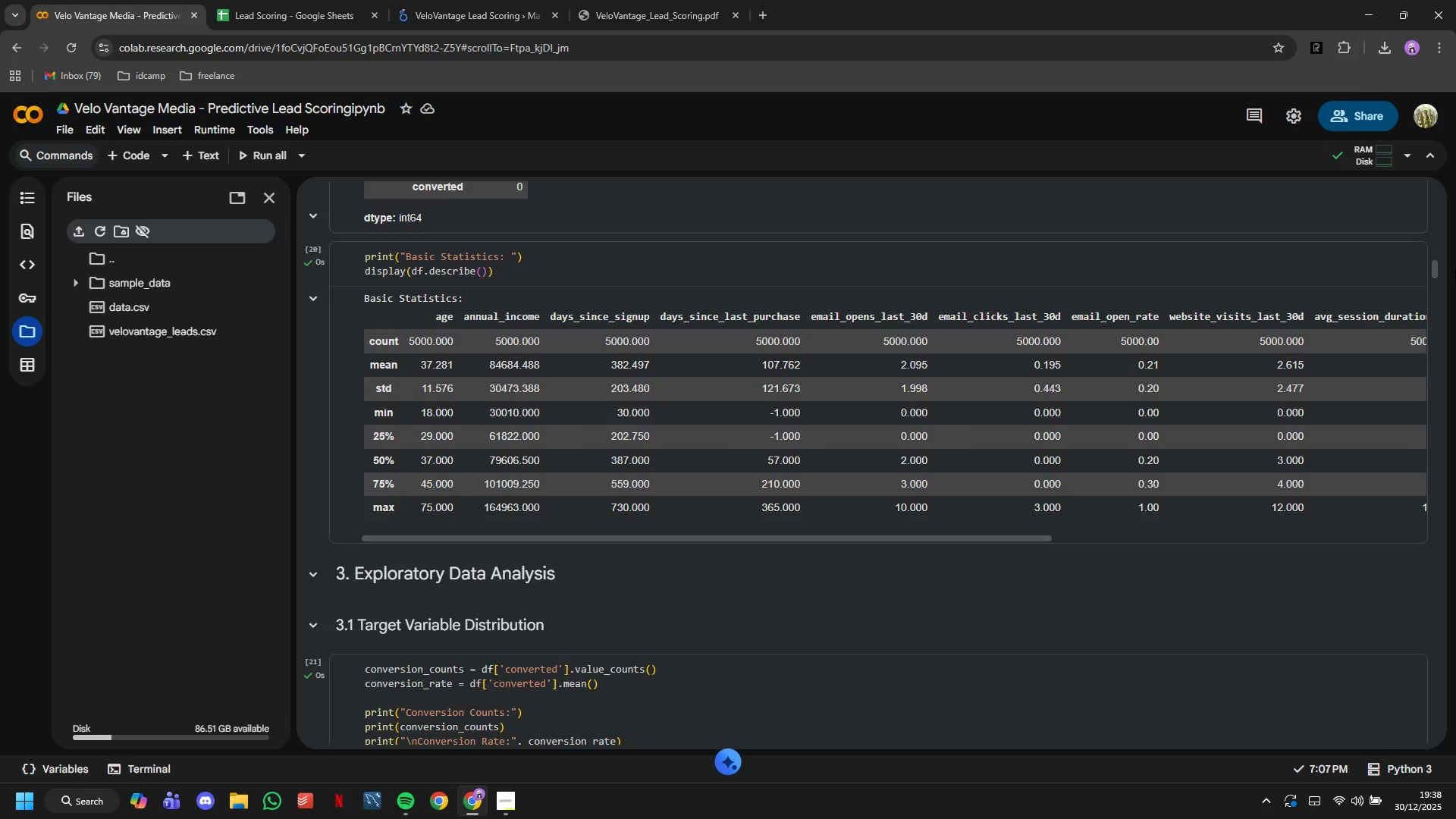 
left_click([761, 5])
 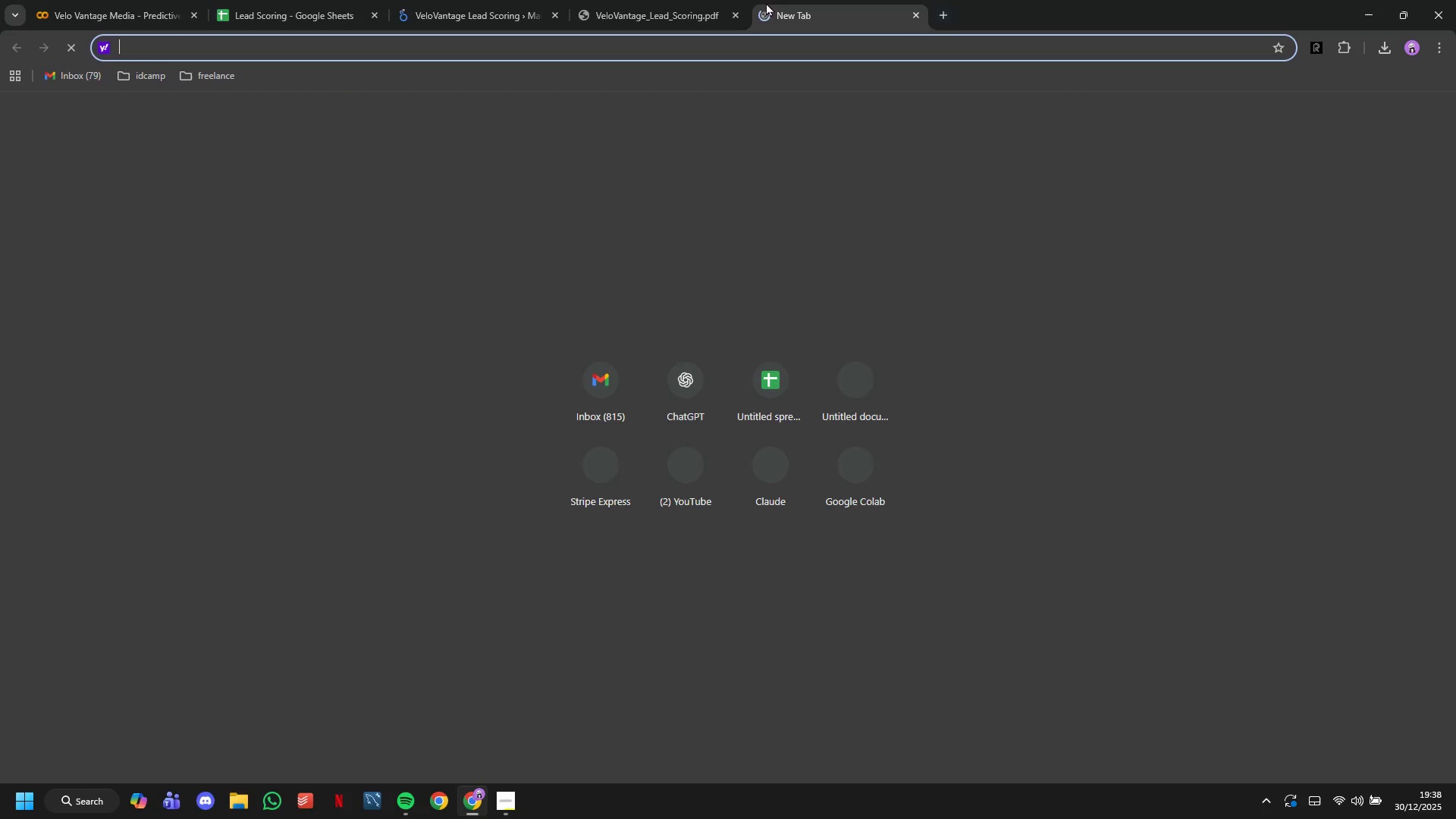 
type(fo)
key(Backspace)
key(Backspace)
type(docs)
 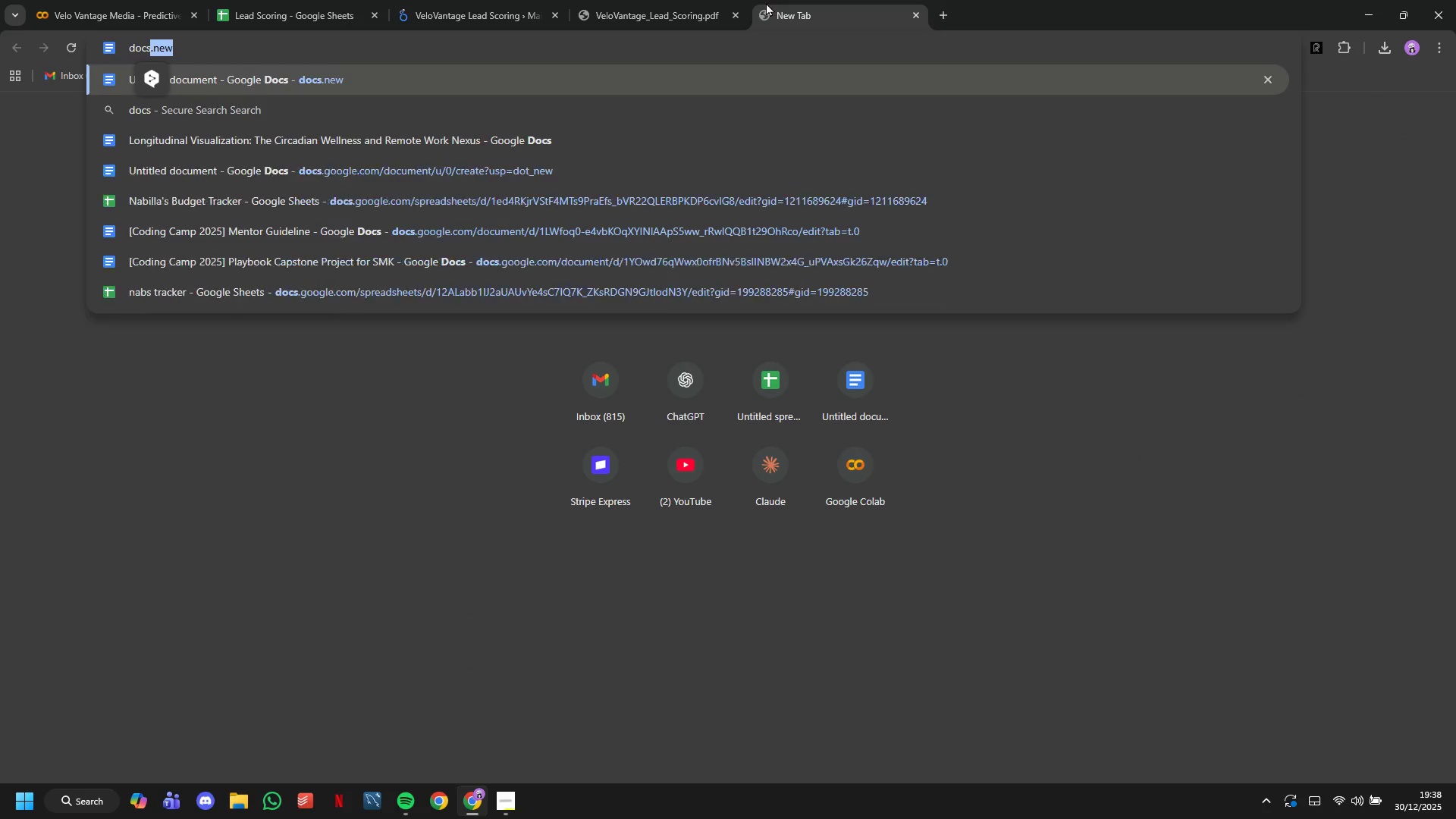 
key(Enter)
 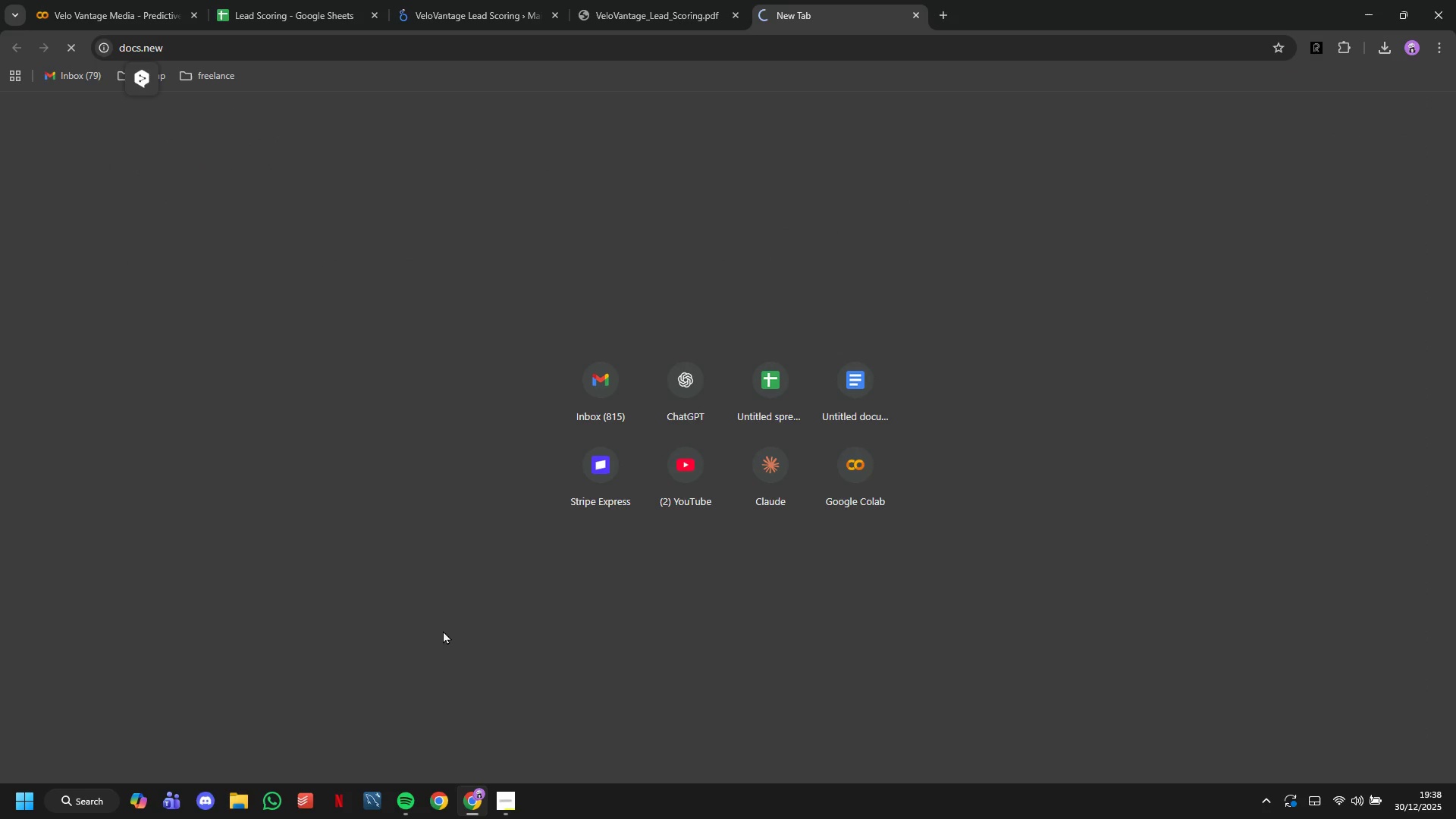 
left_click([515, 795])